 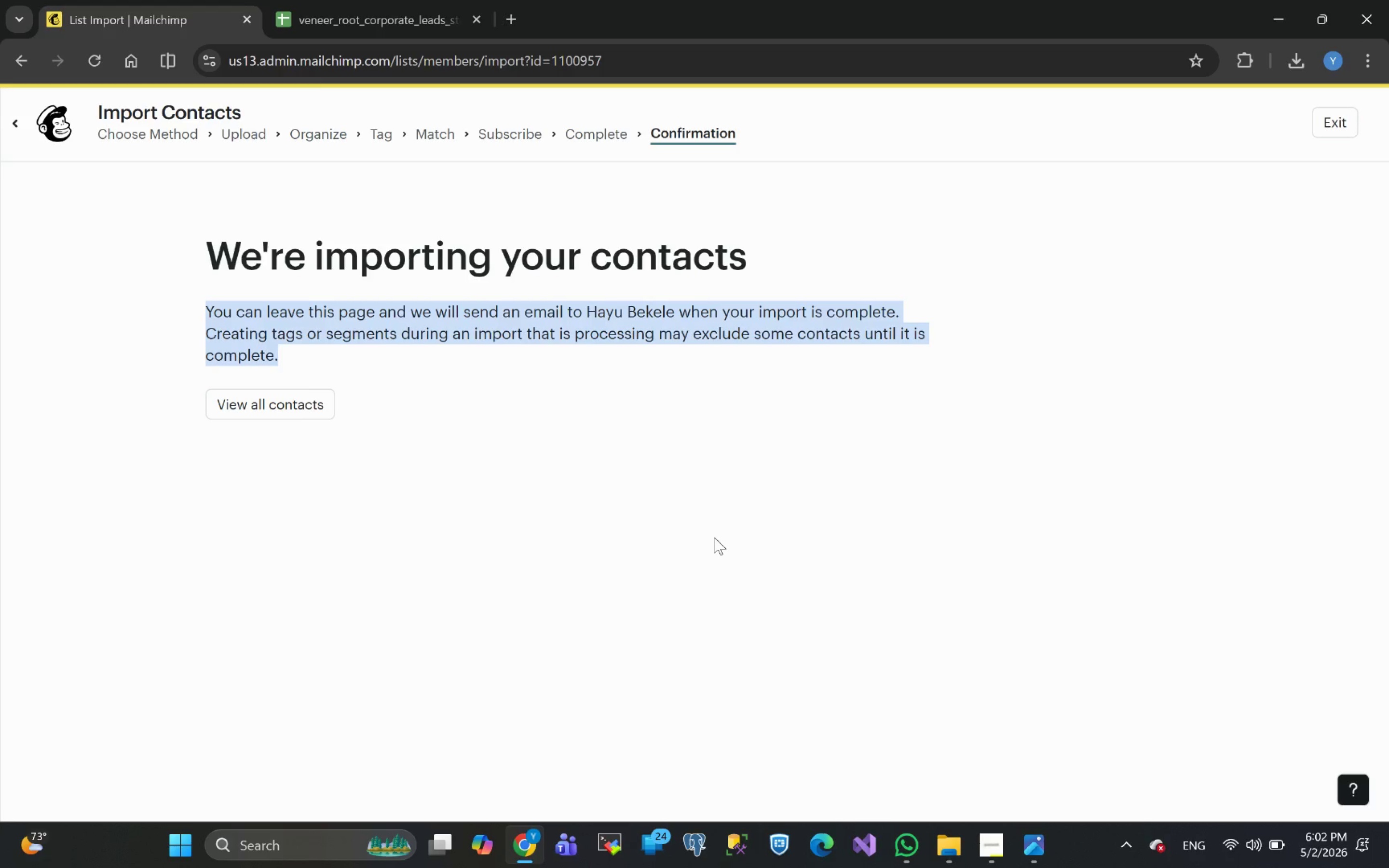 
left_click([313, 5])
 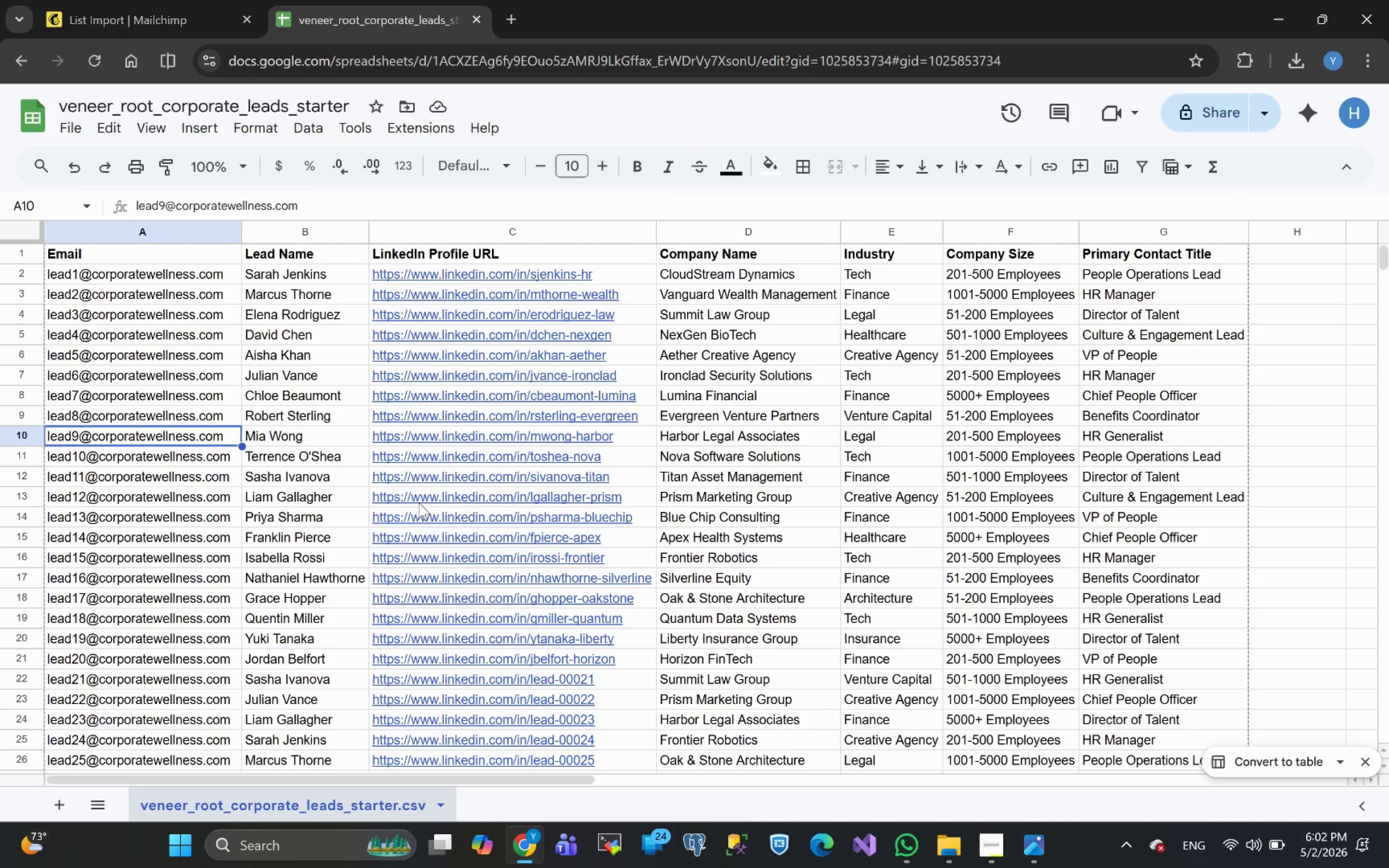 
mouse_move([834, 477])
 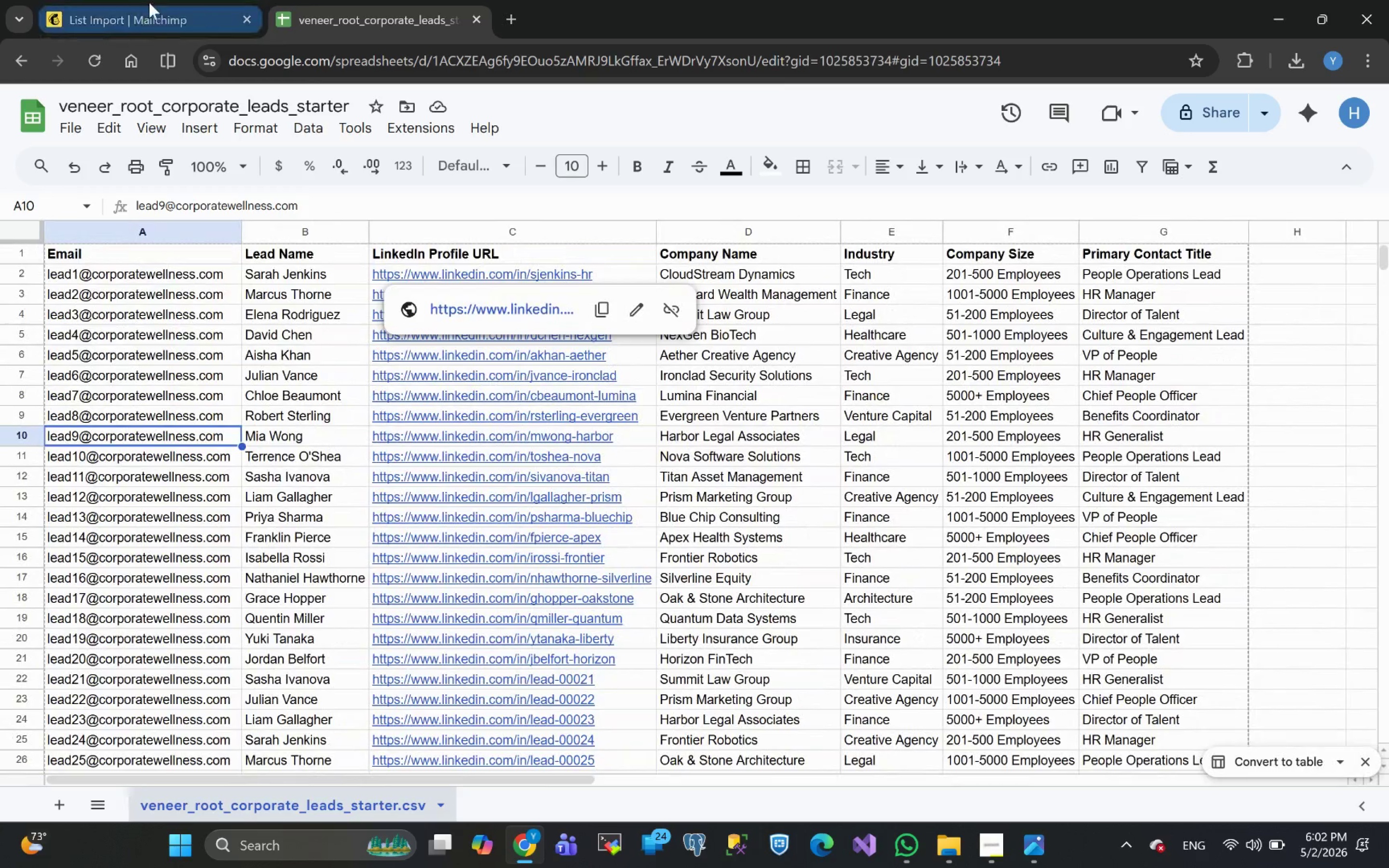 
left_click([133, 1])
 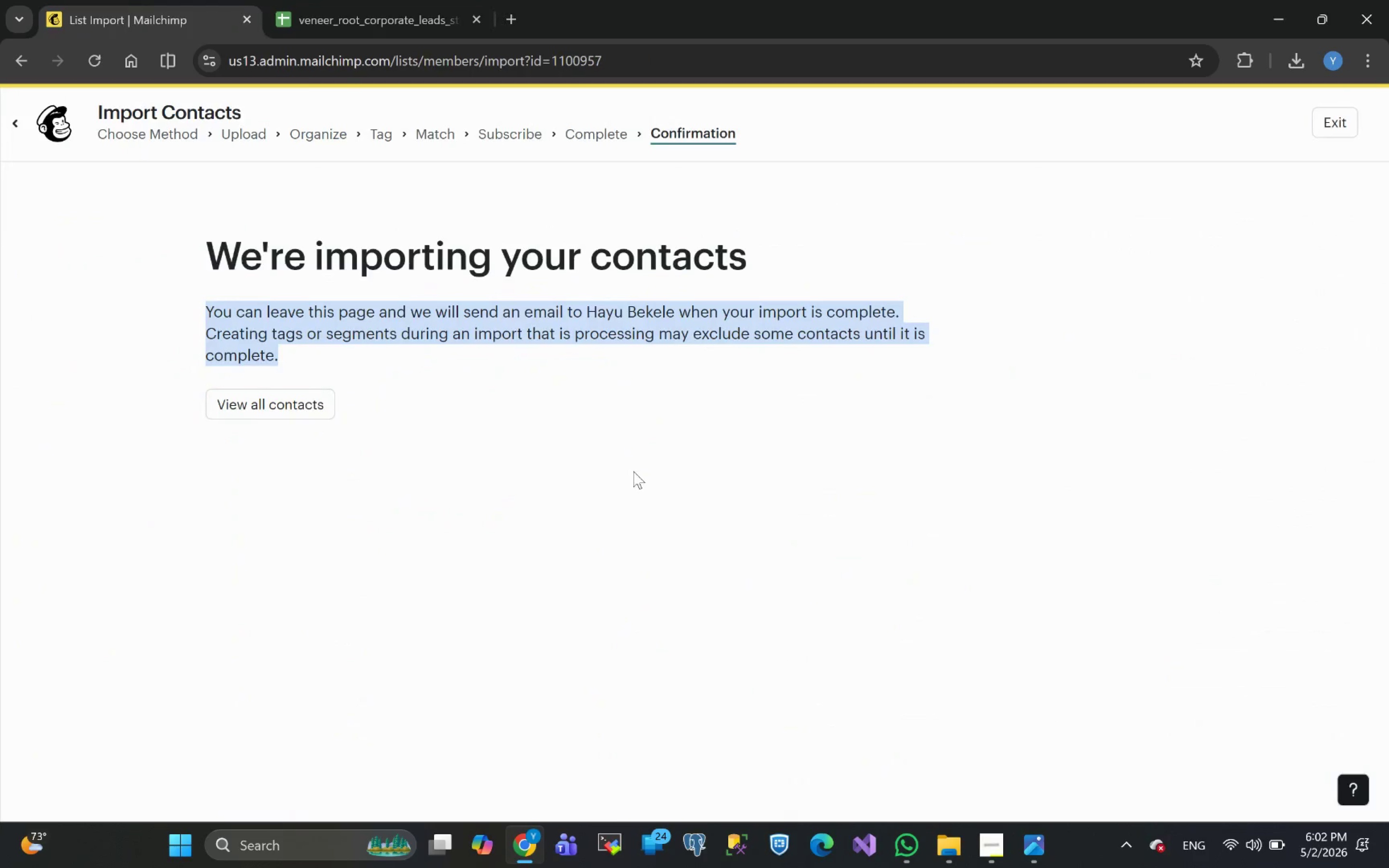 
left_click([463, 583])
 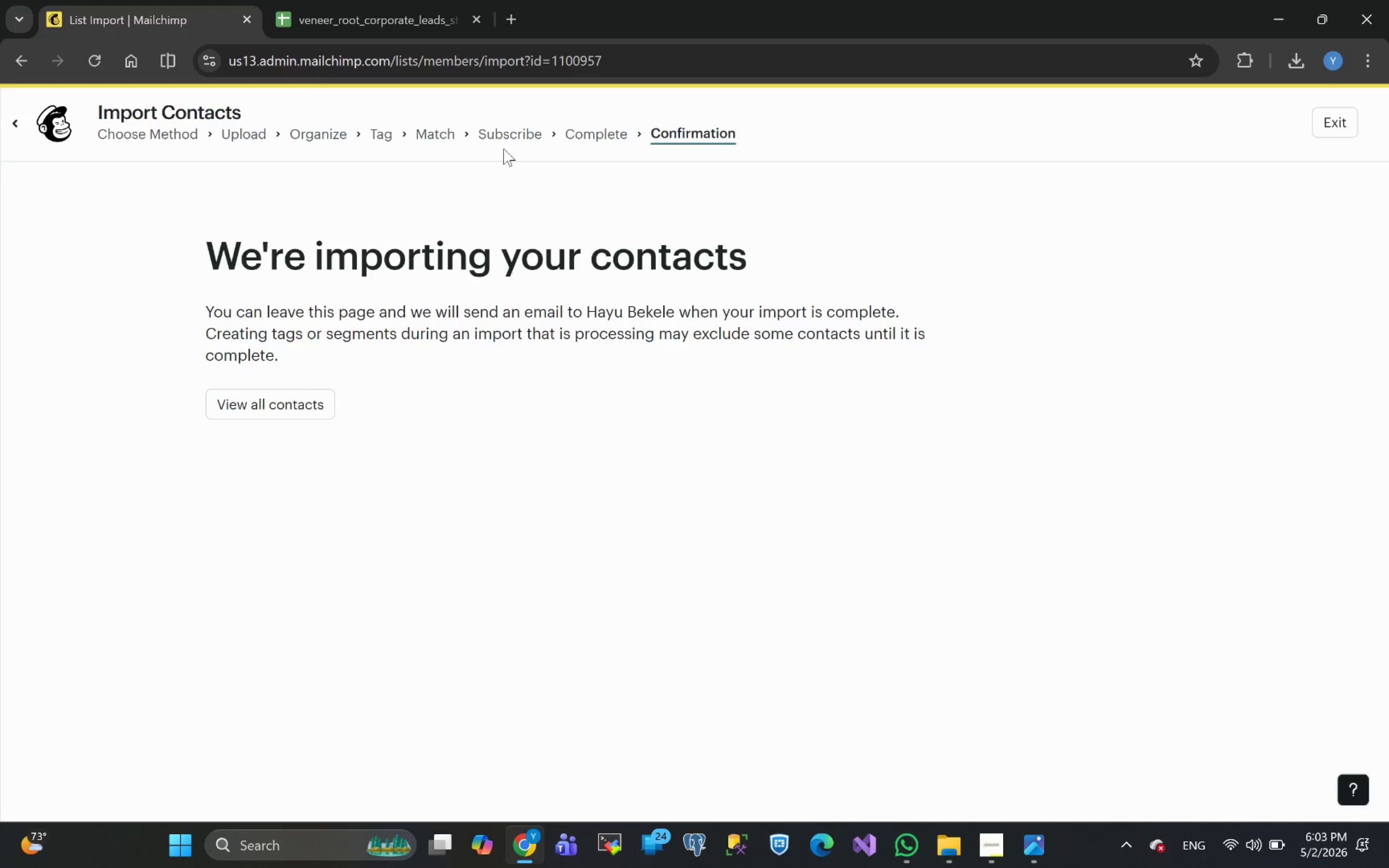 
left_click([367, 0])
 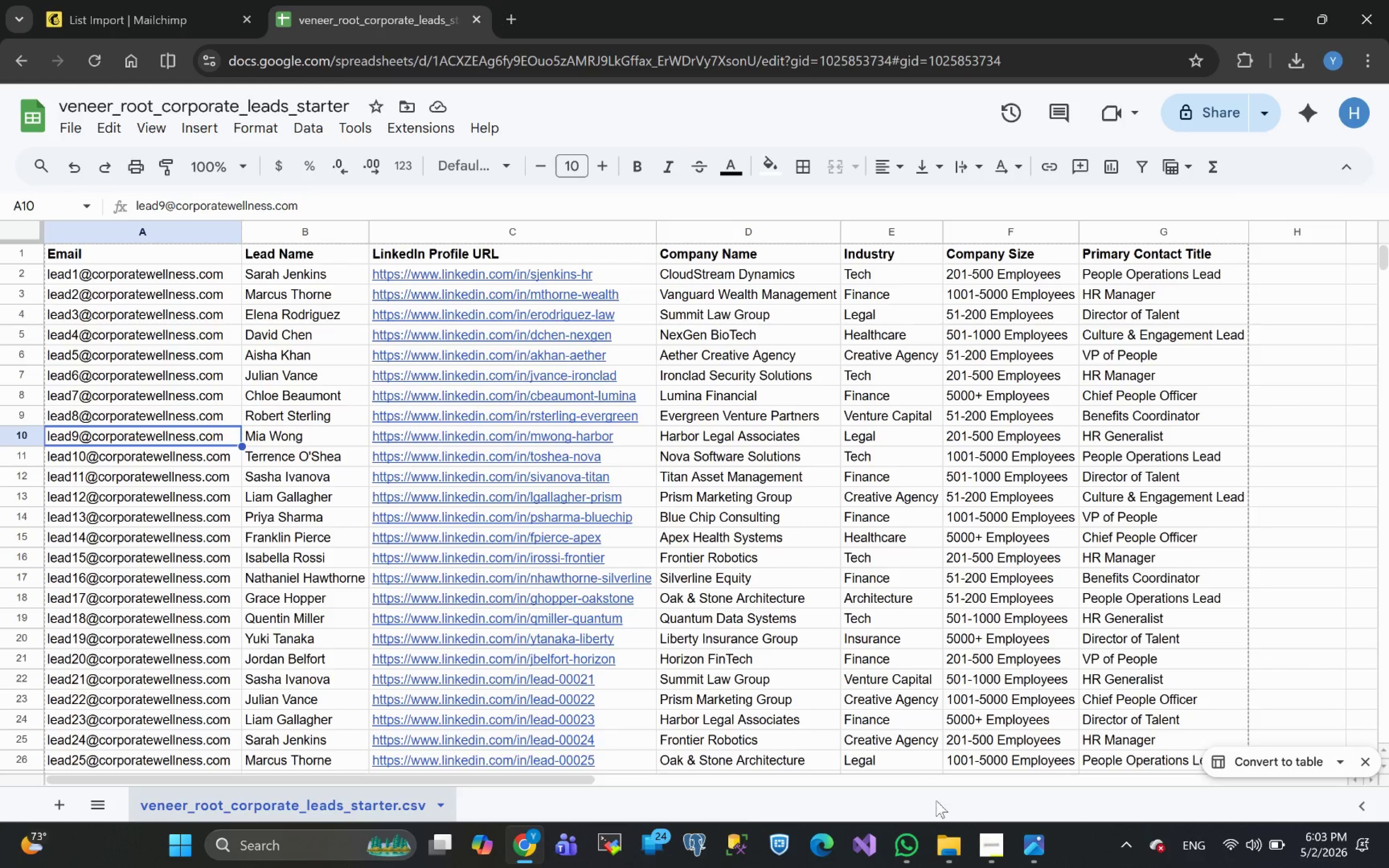 
left_click([983, 847])